 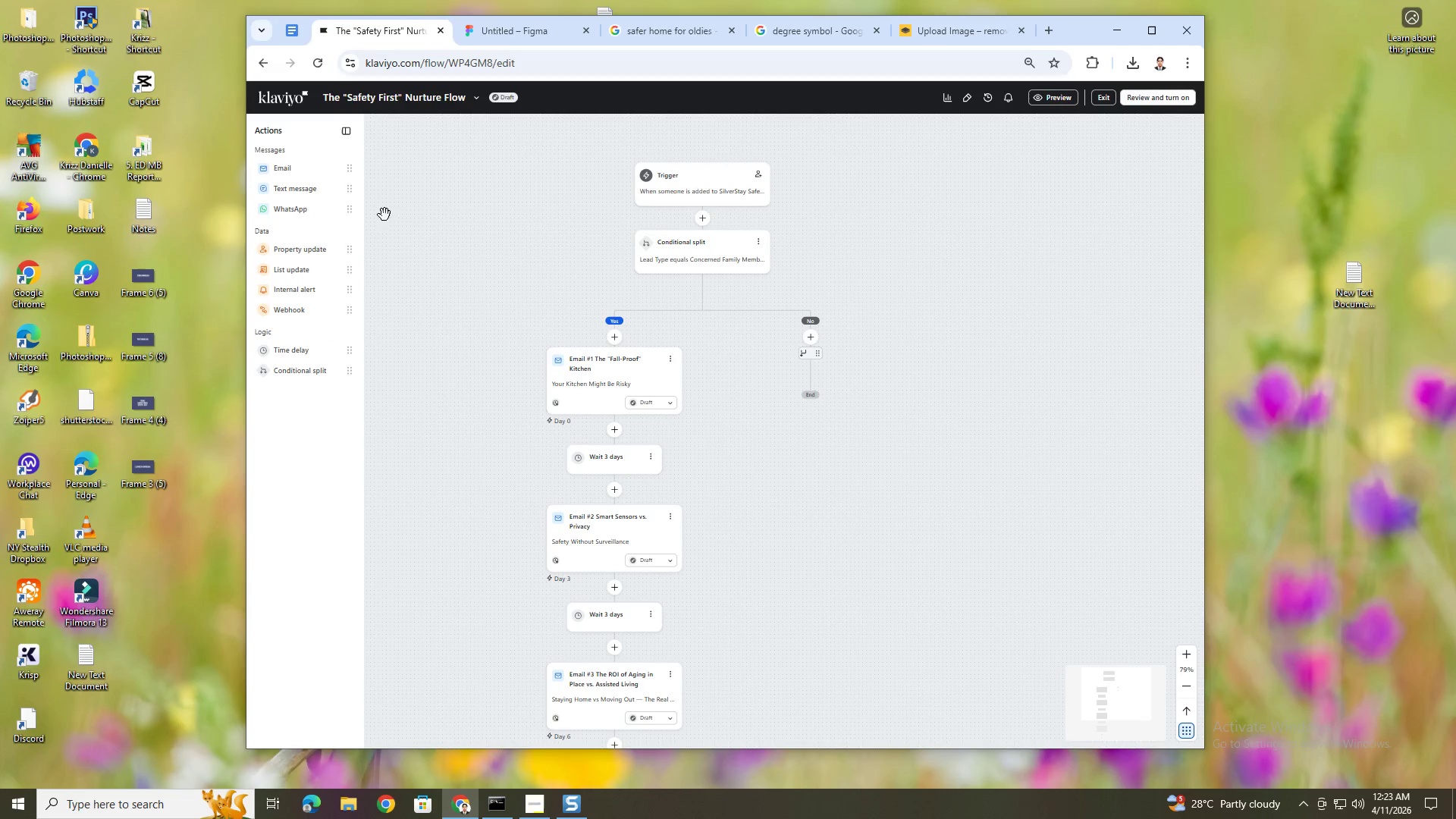 
left_click([1106, 99])
 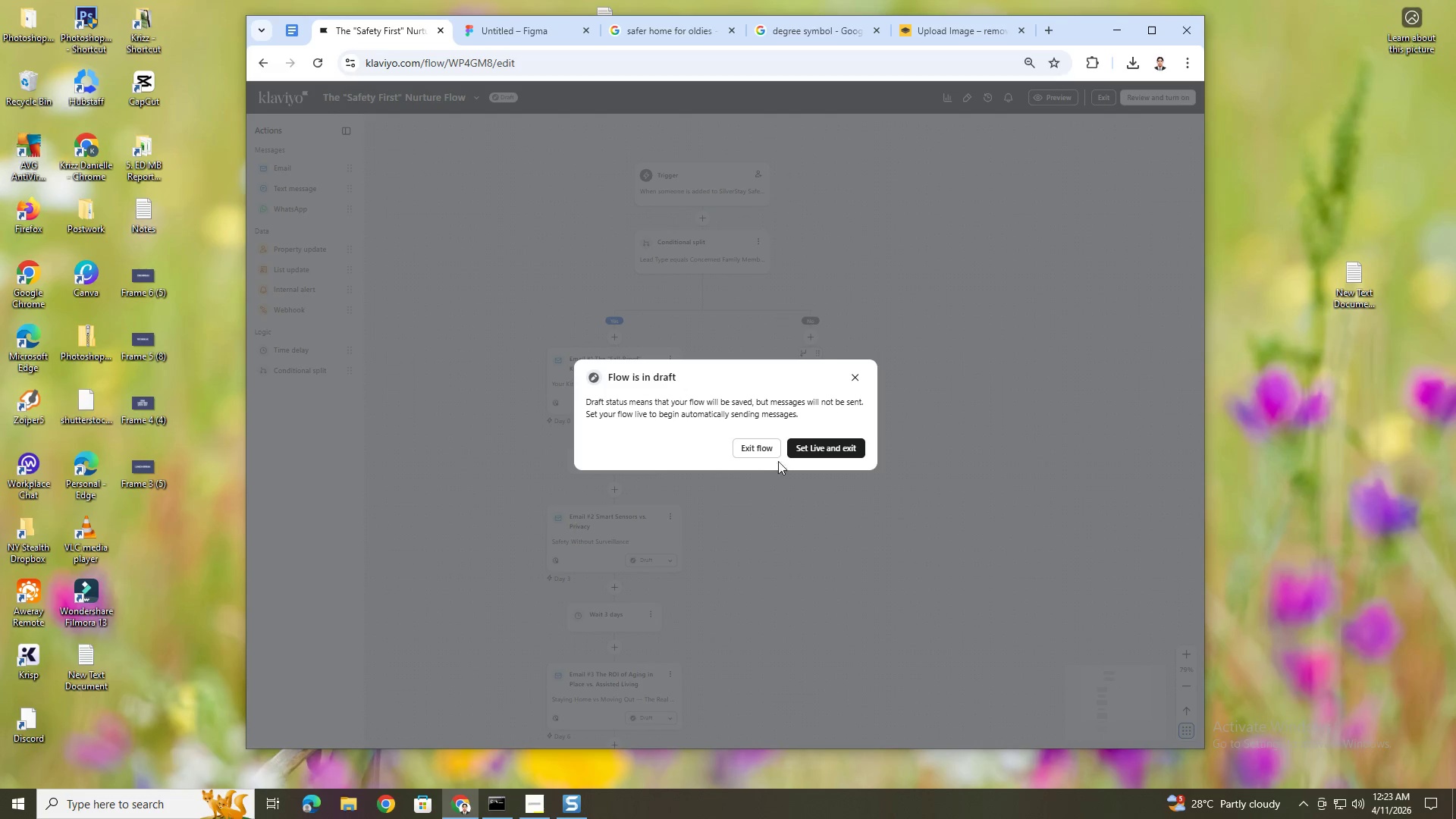 
left_click([767, 447])
 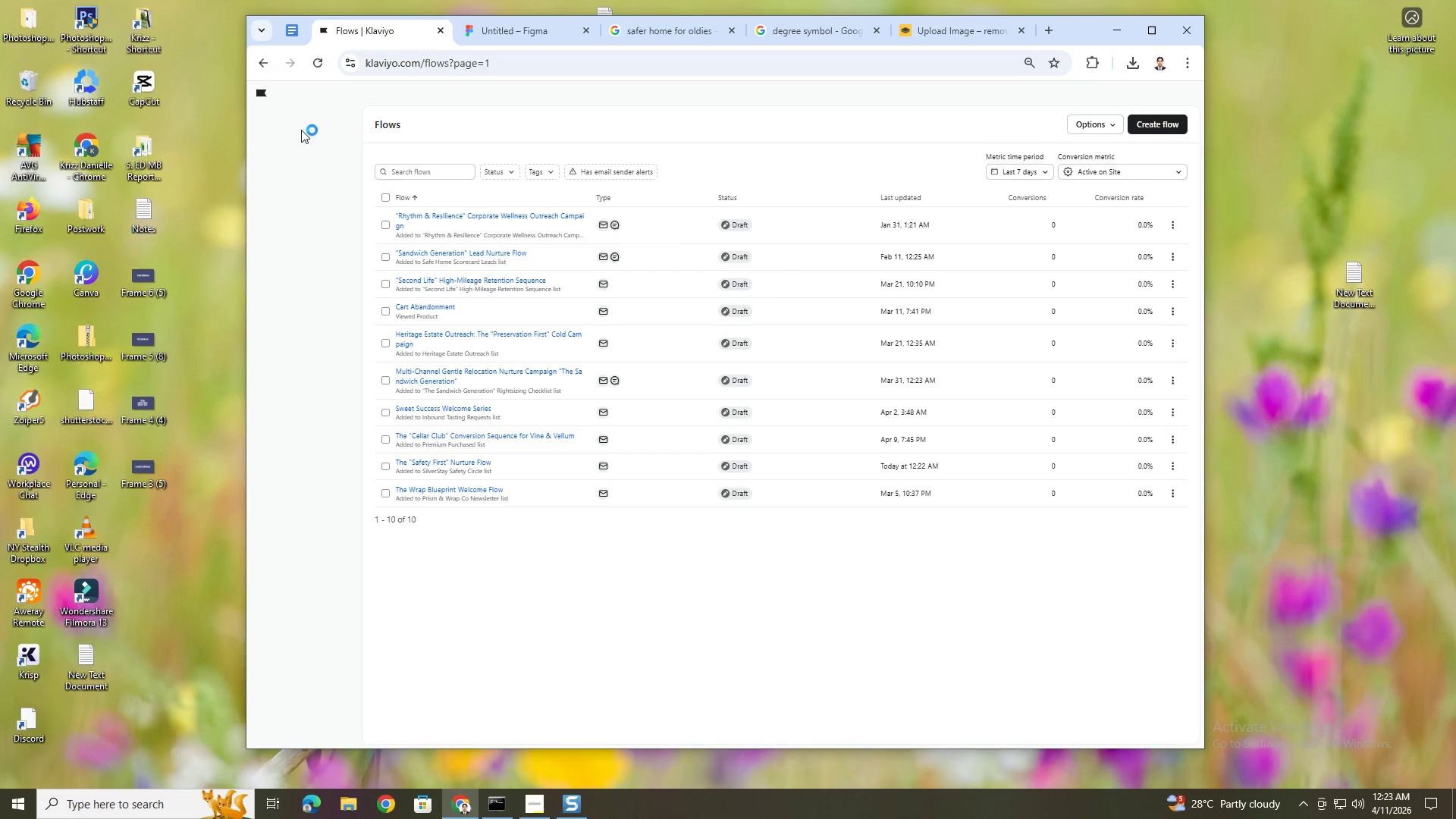 
wait(5.75)
 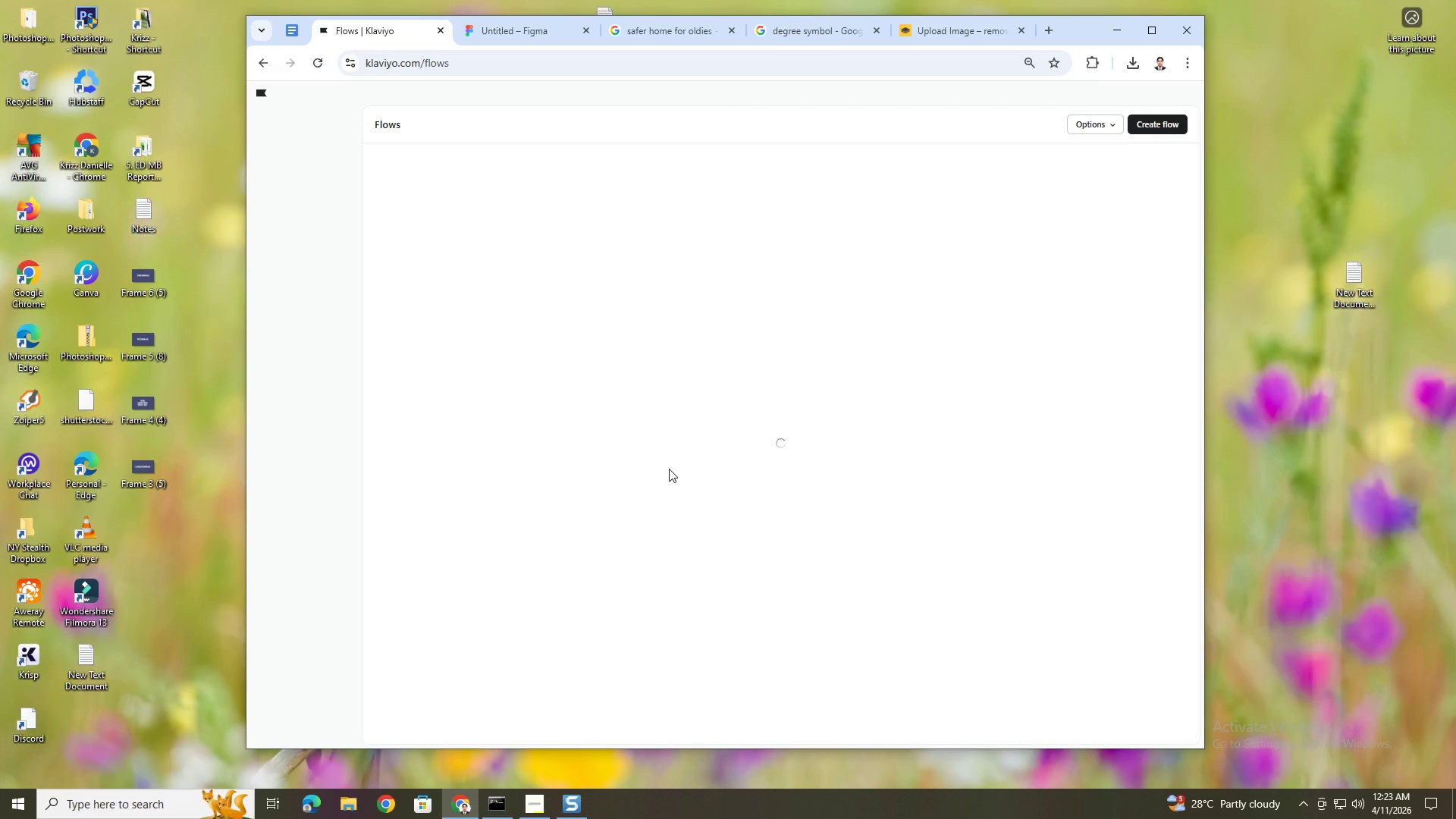 
left_click([544, 805])
 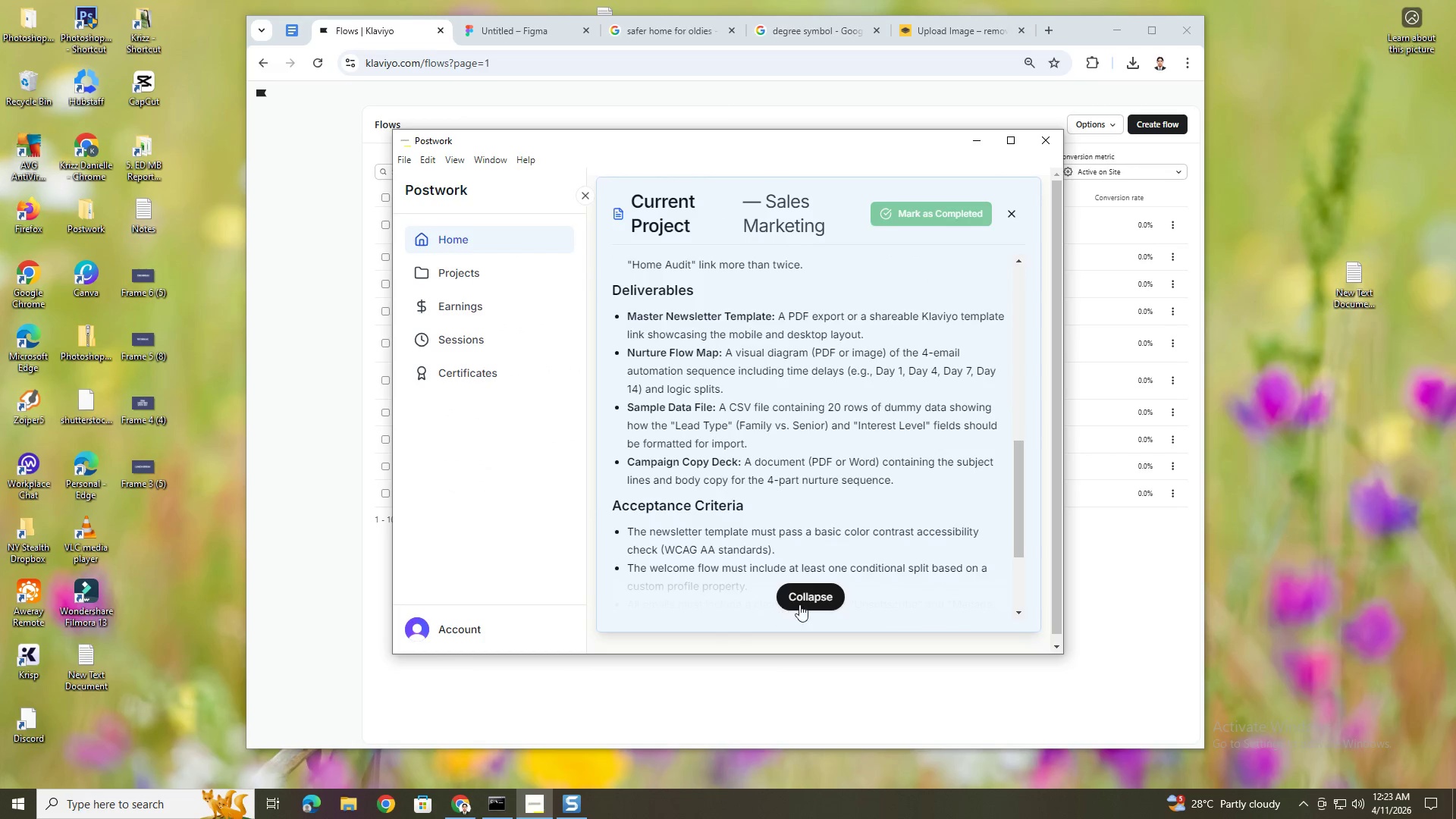 
left_click([811, 598])